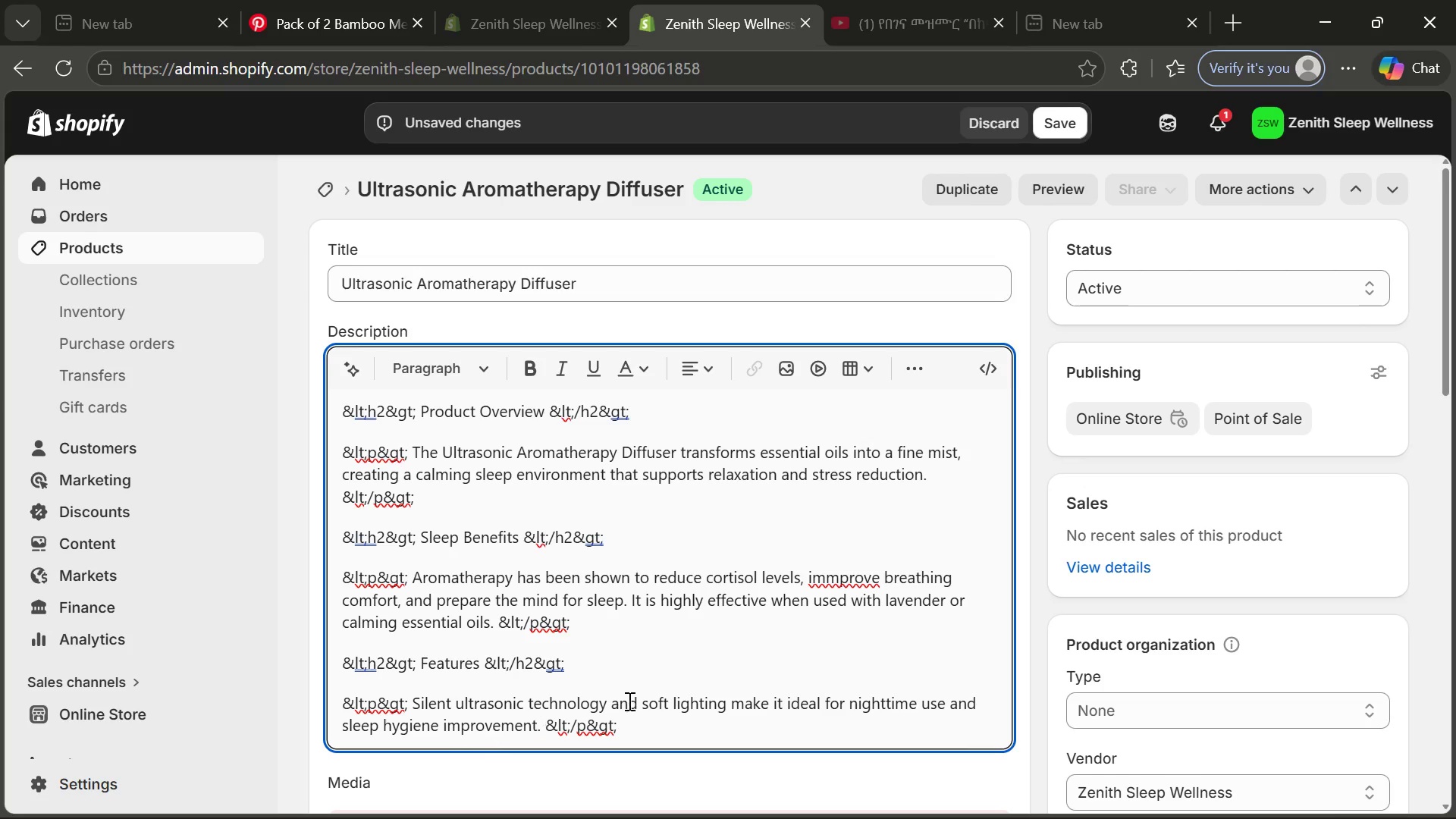 
mouse_move([686, 664])
 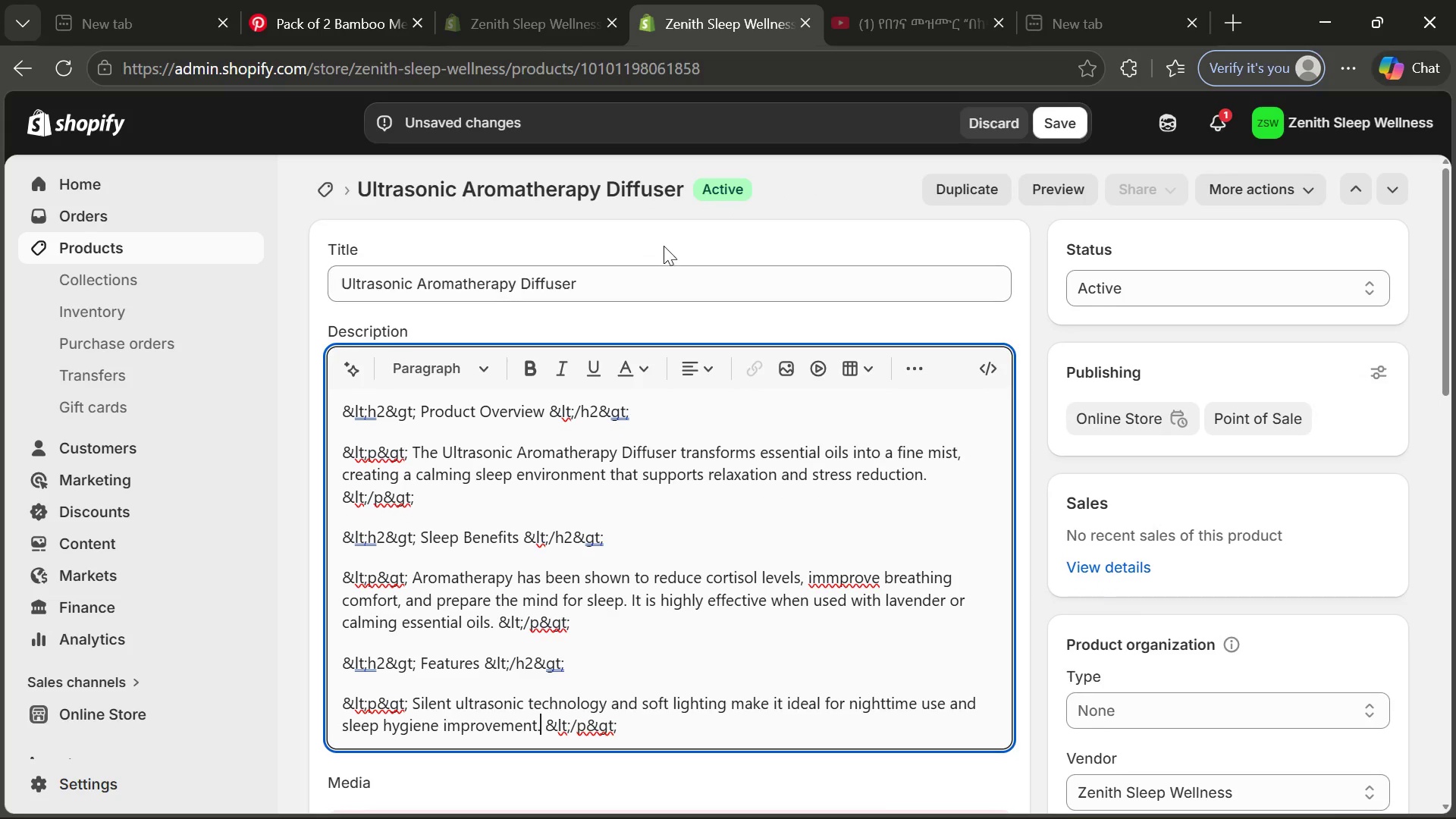 
left_click([635, 275])
 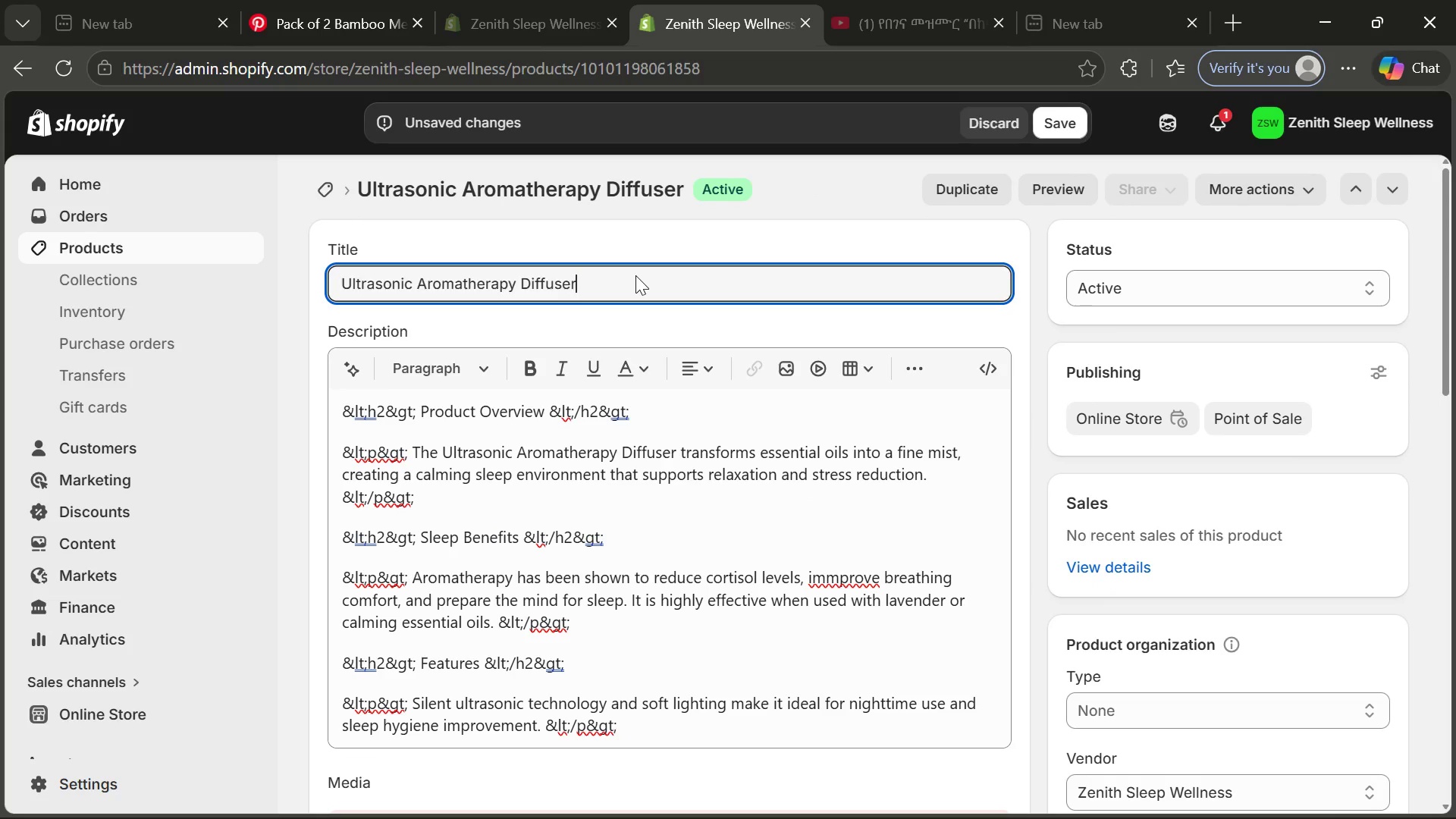 
key(Control+A)
 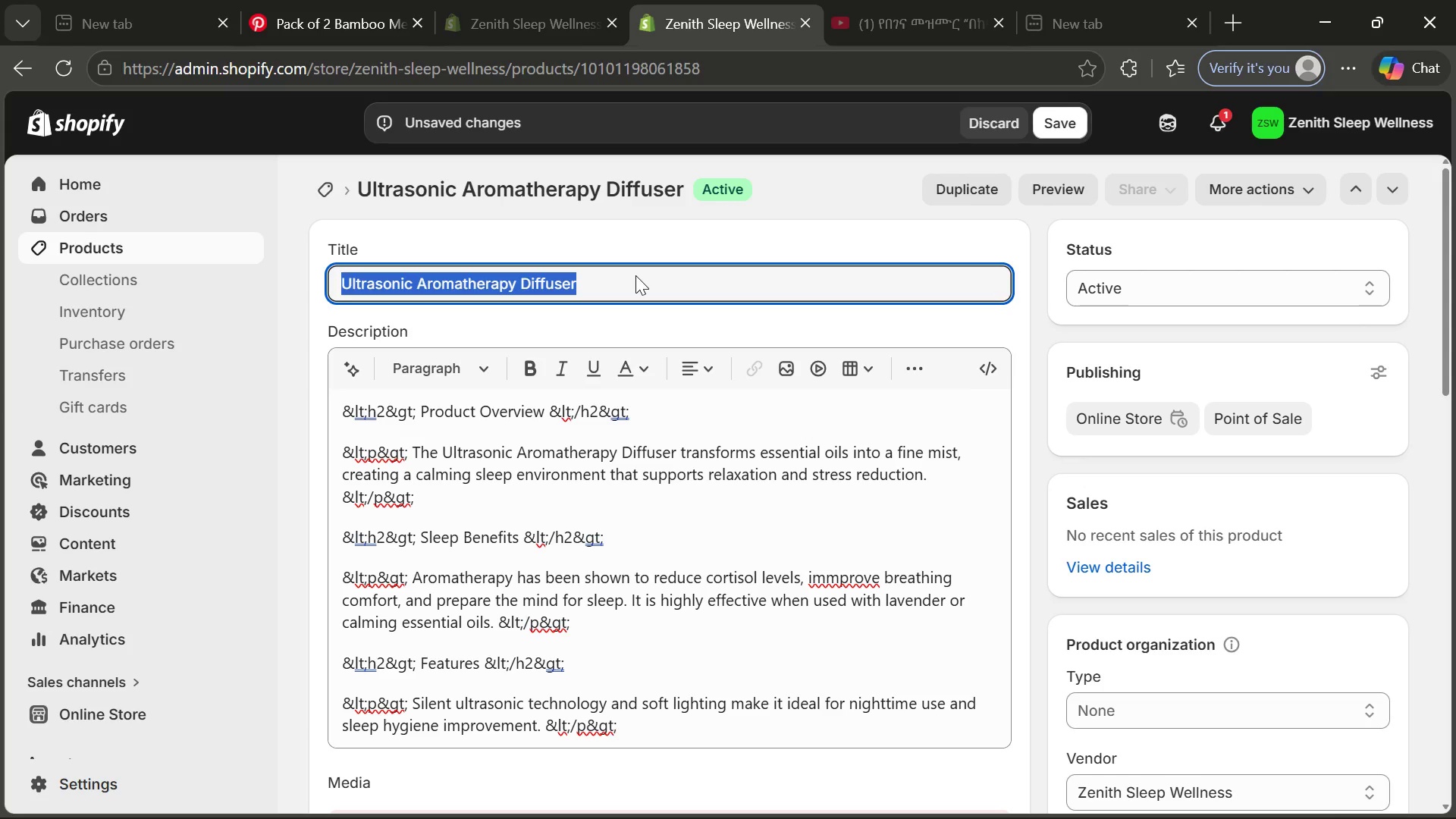 
key(Control+C)
 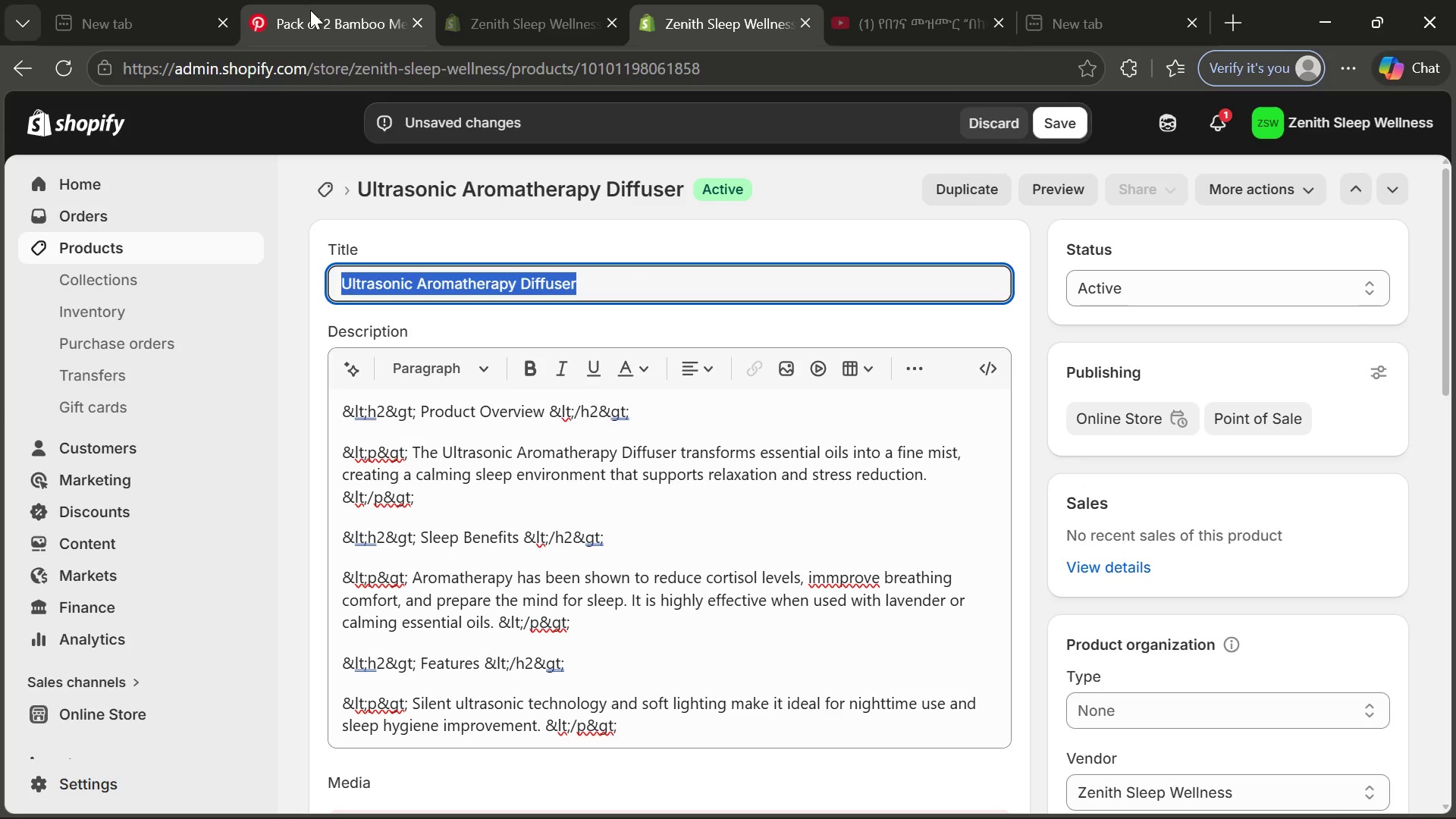 
left_click([310, 10])
 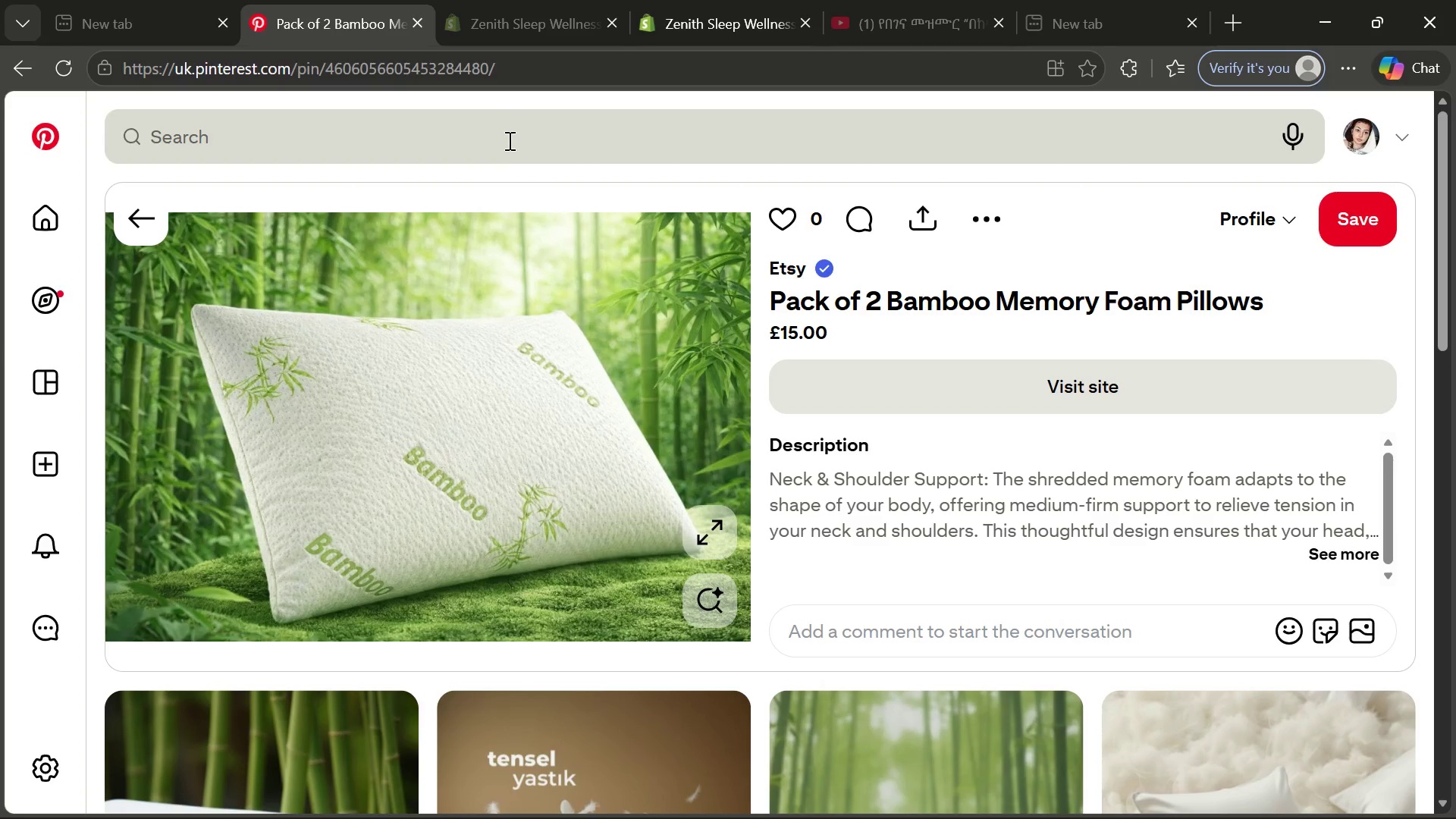 
left_click([508, 140])
 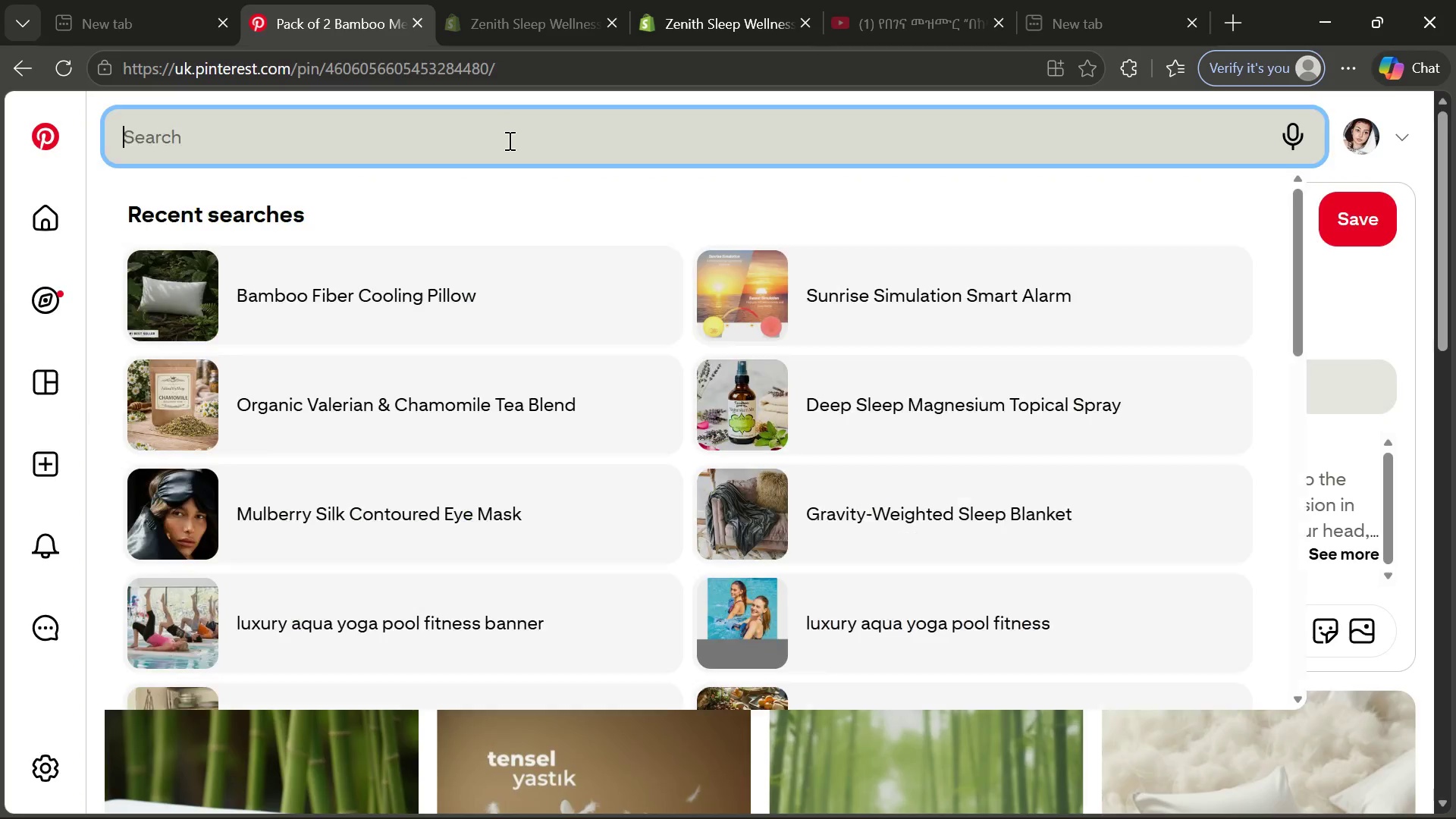 
key(Control+ControlLeft)
 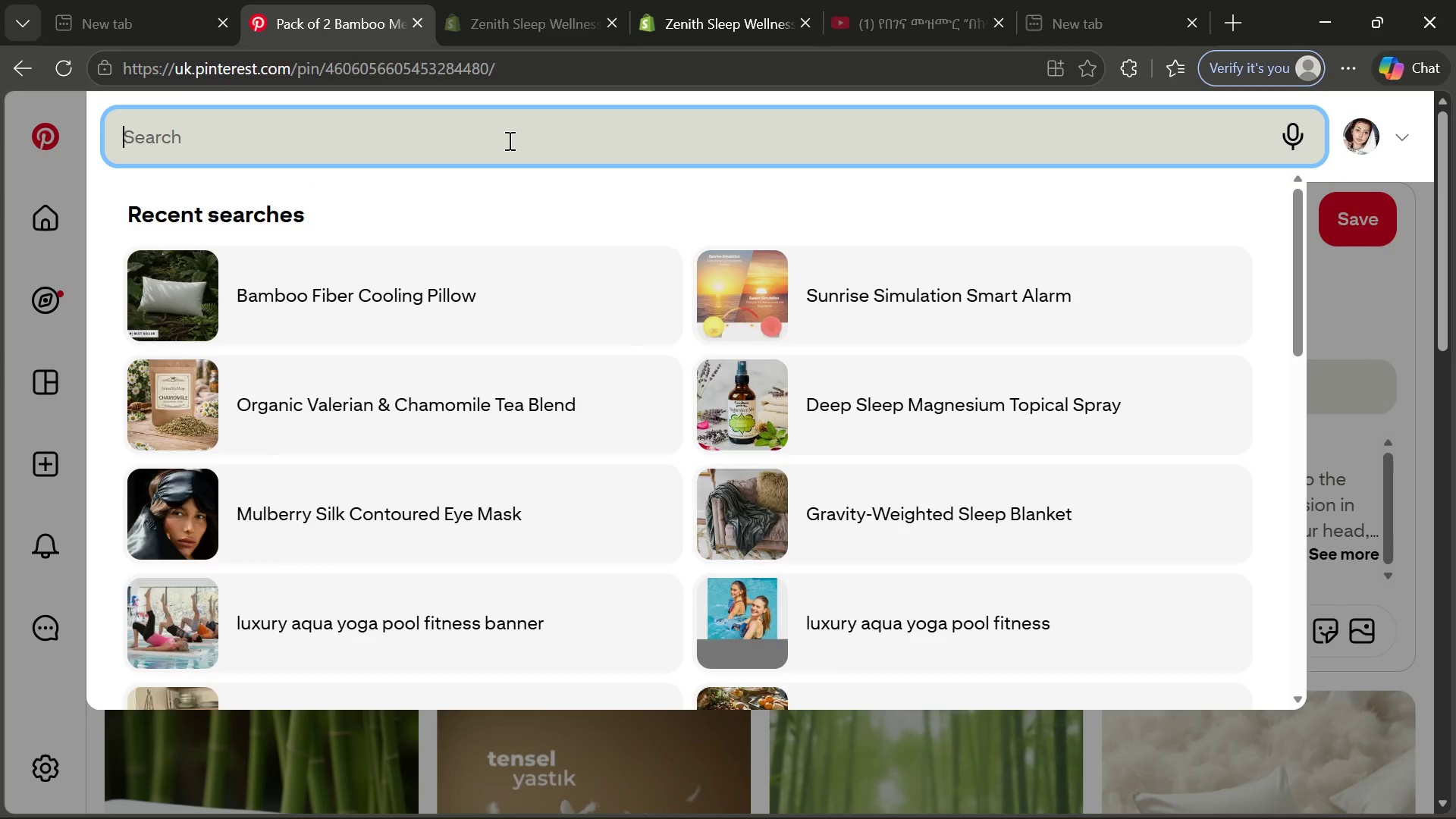 
key(Control+V)
 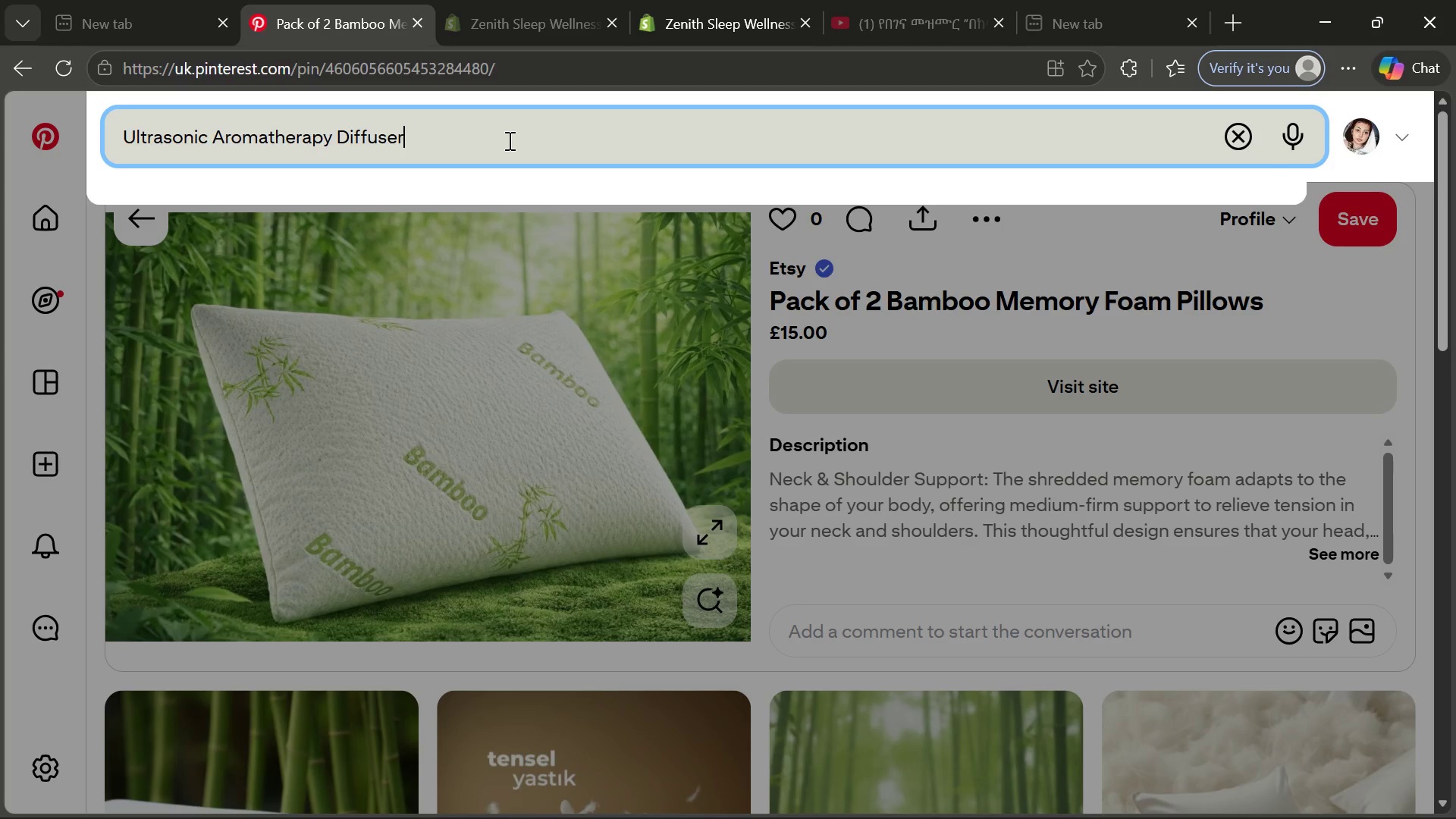 
key(Enter)
 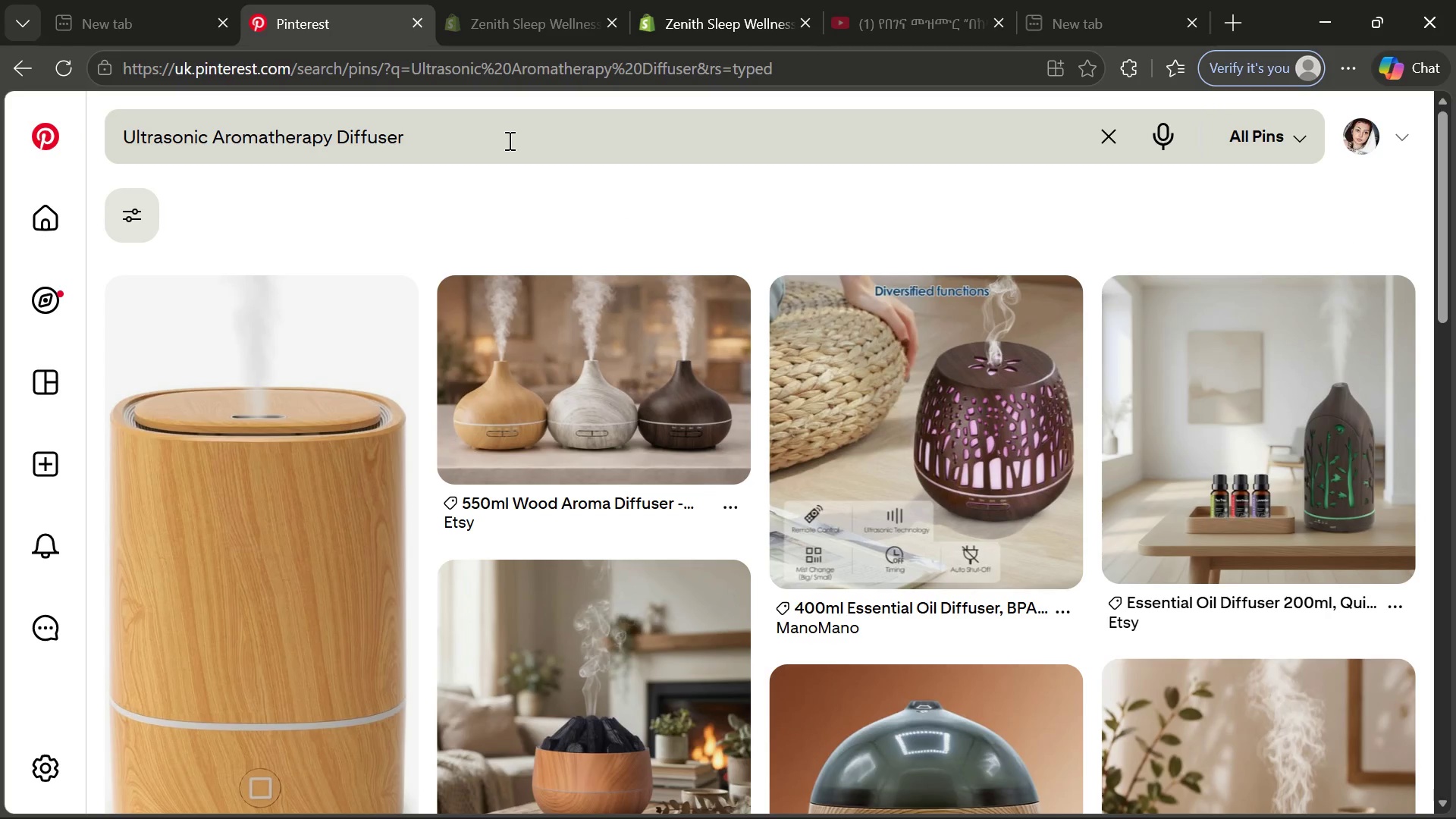 
wait(9.98)
 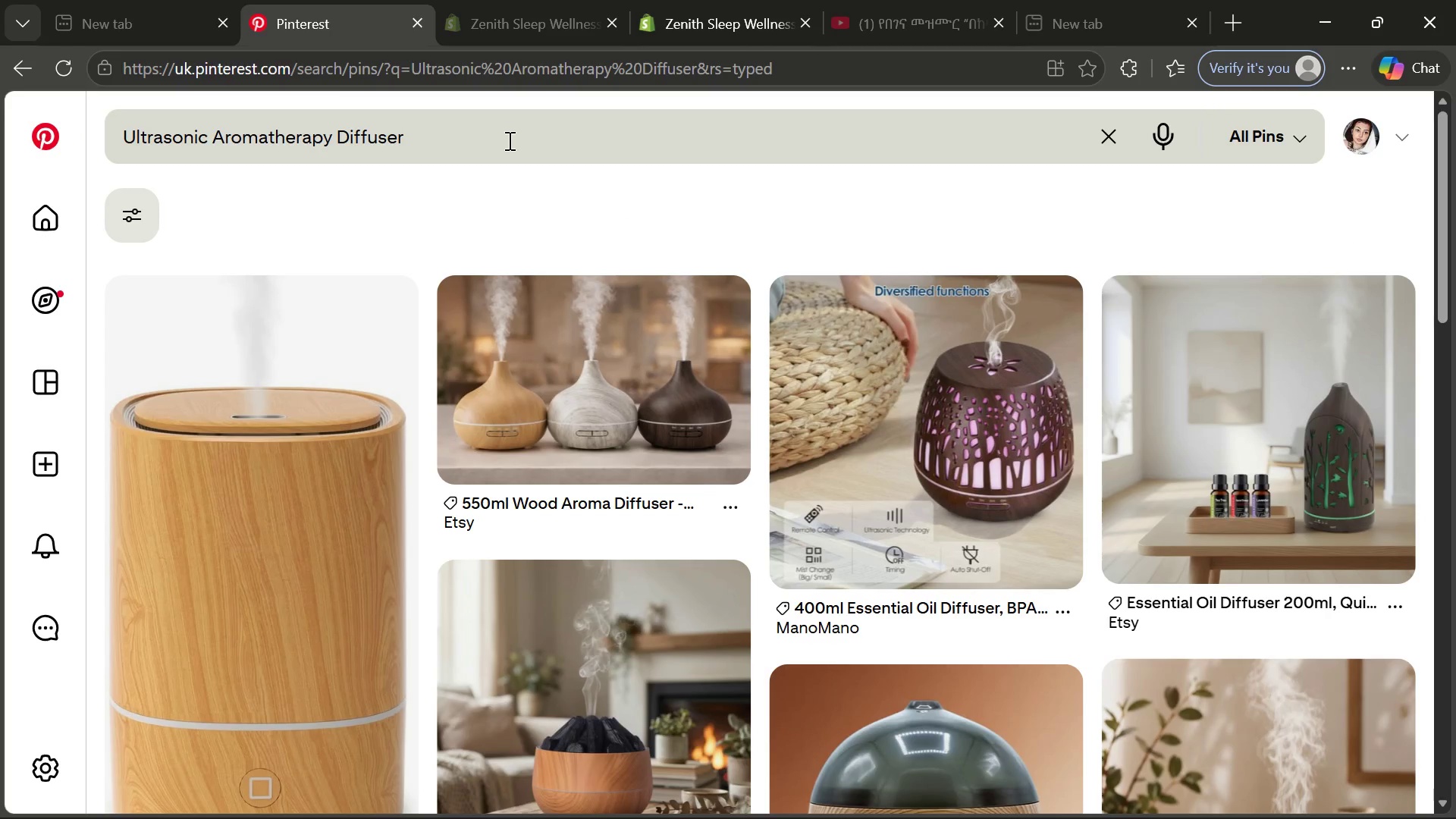 
left_click([228, 418])
 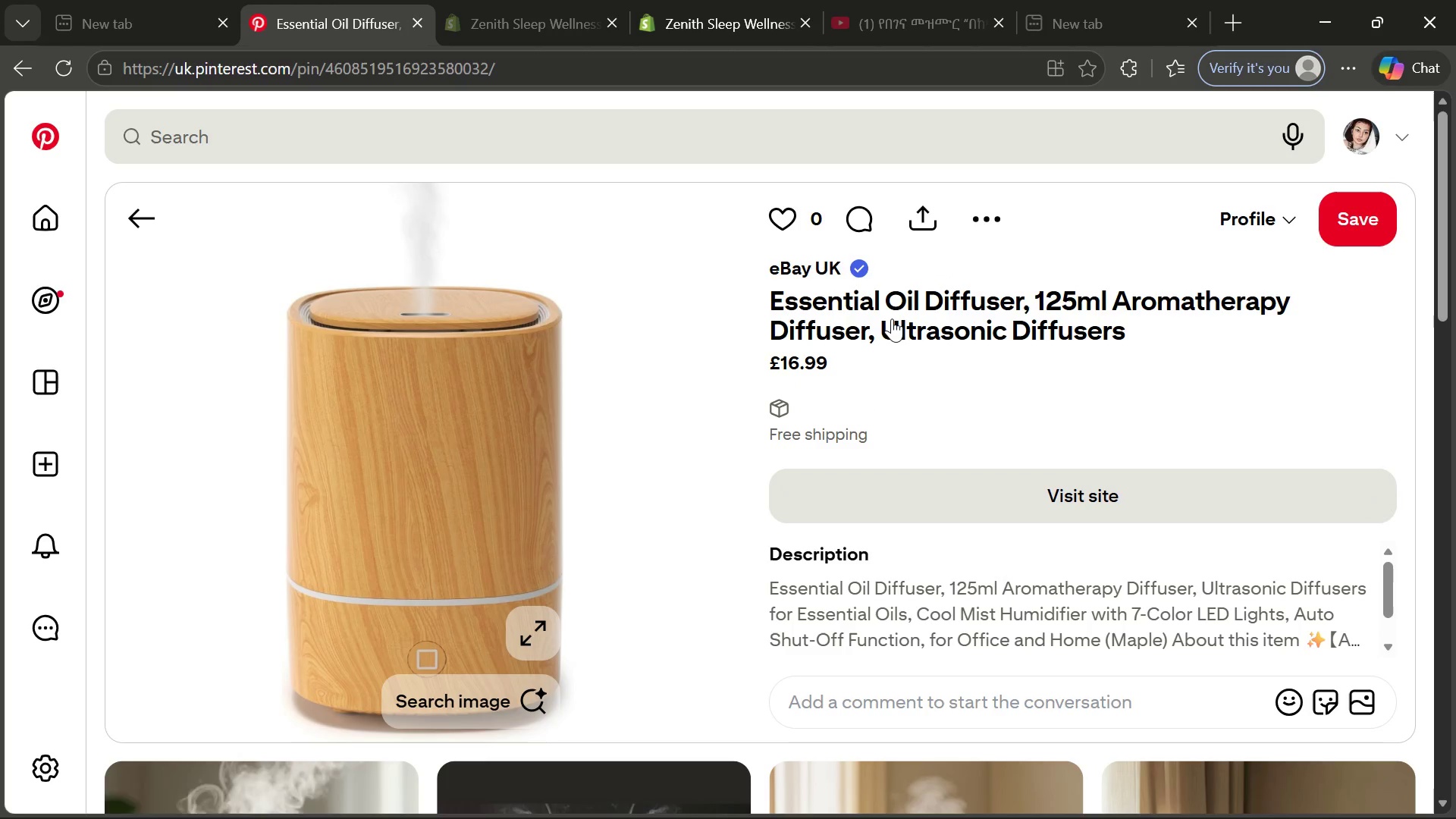 
left_click([975, 221])
 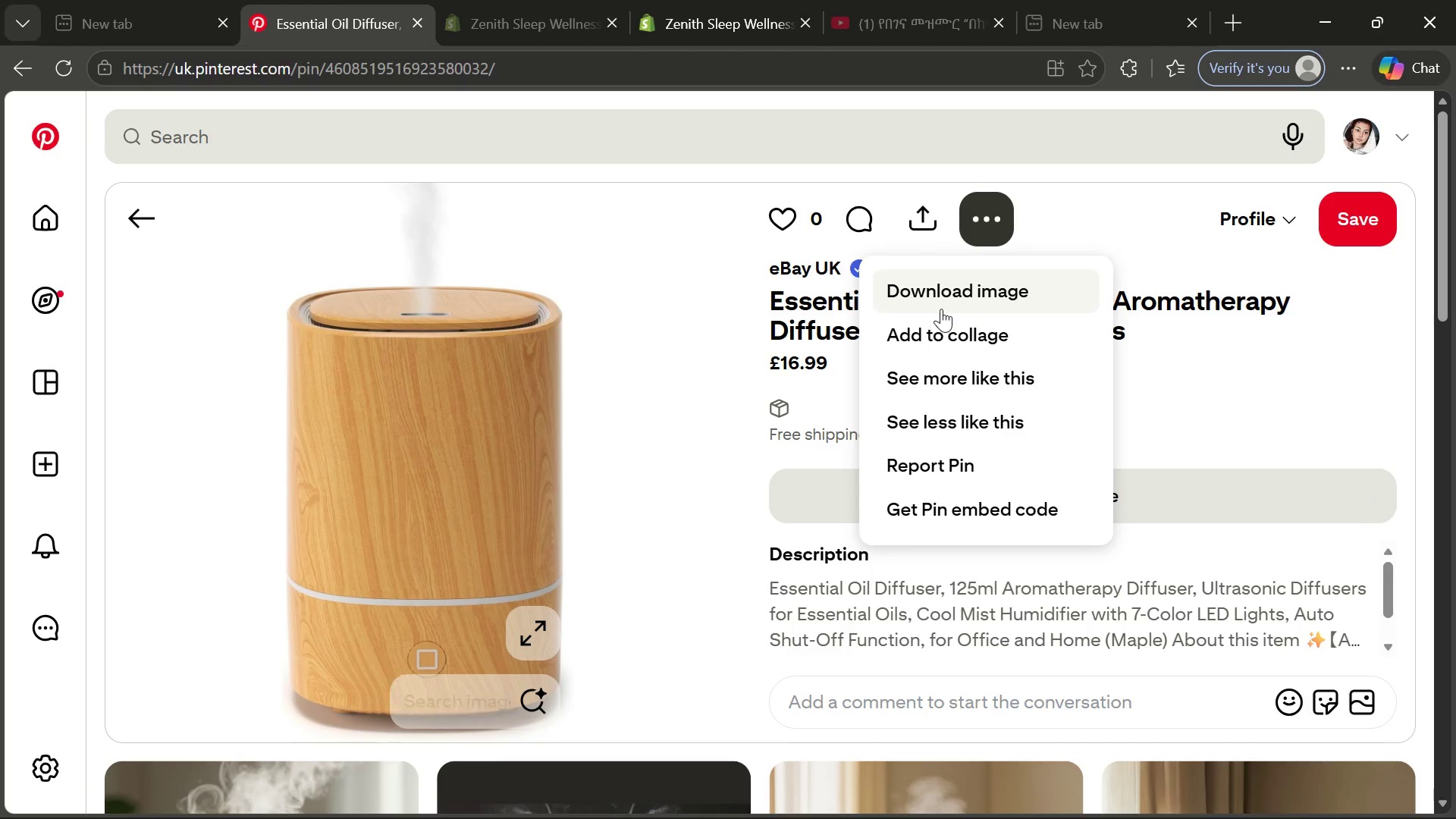 
left_click([941, 309])
 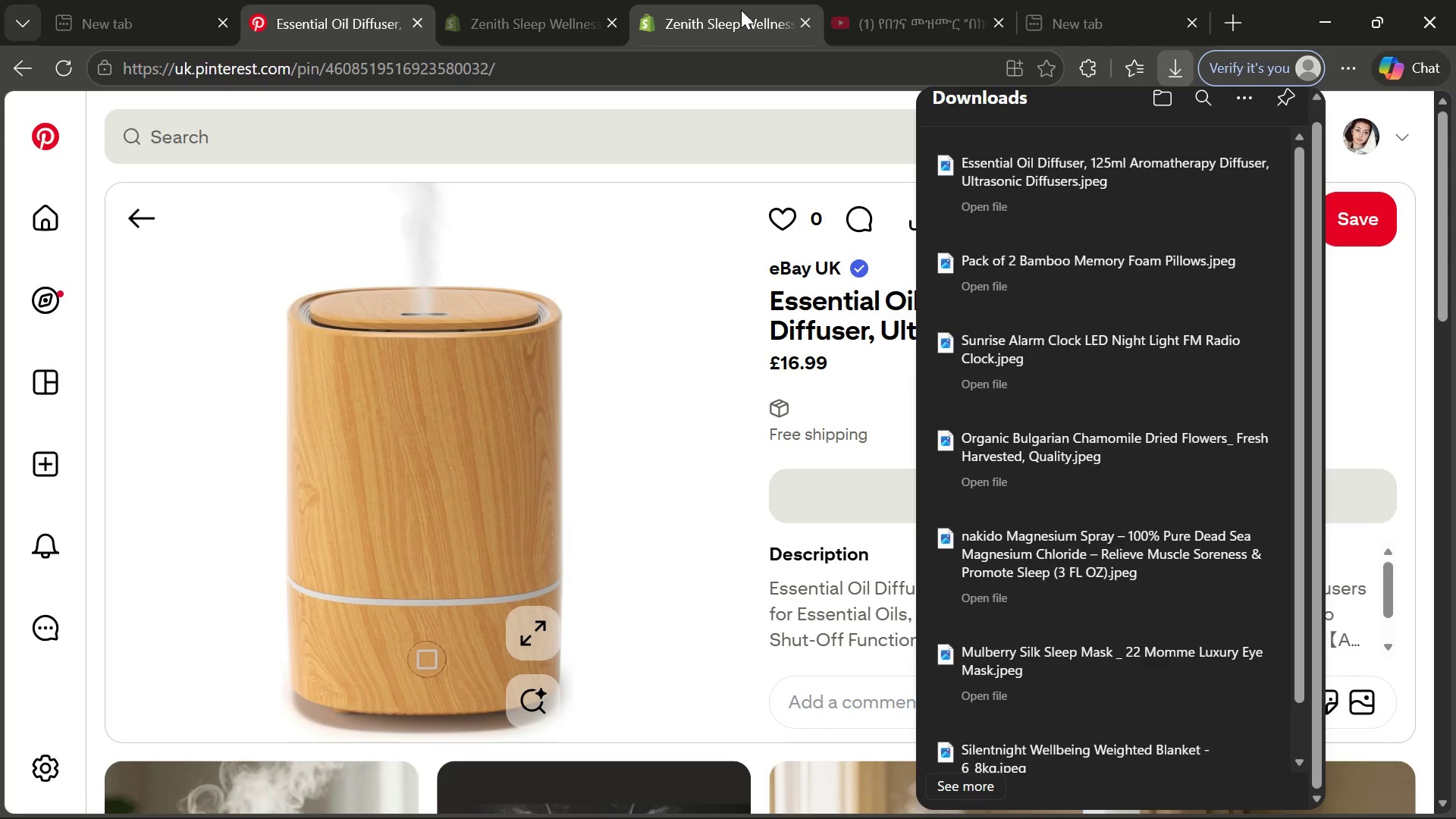 
wait(5.06)
 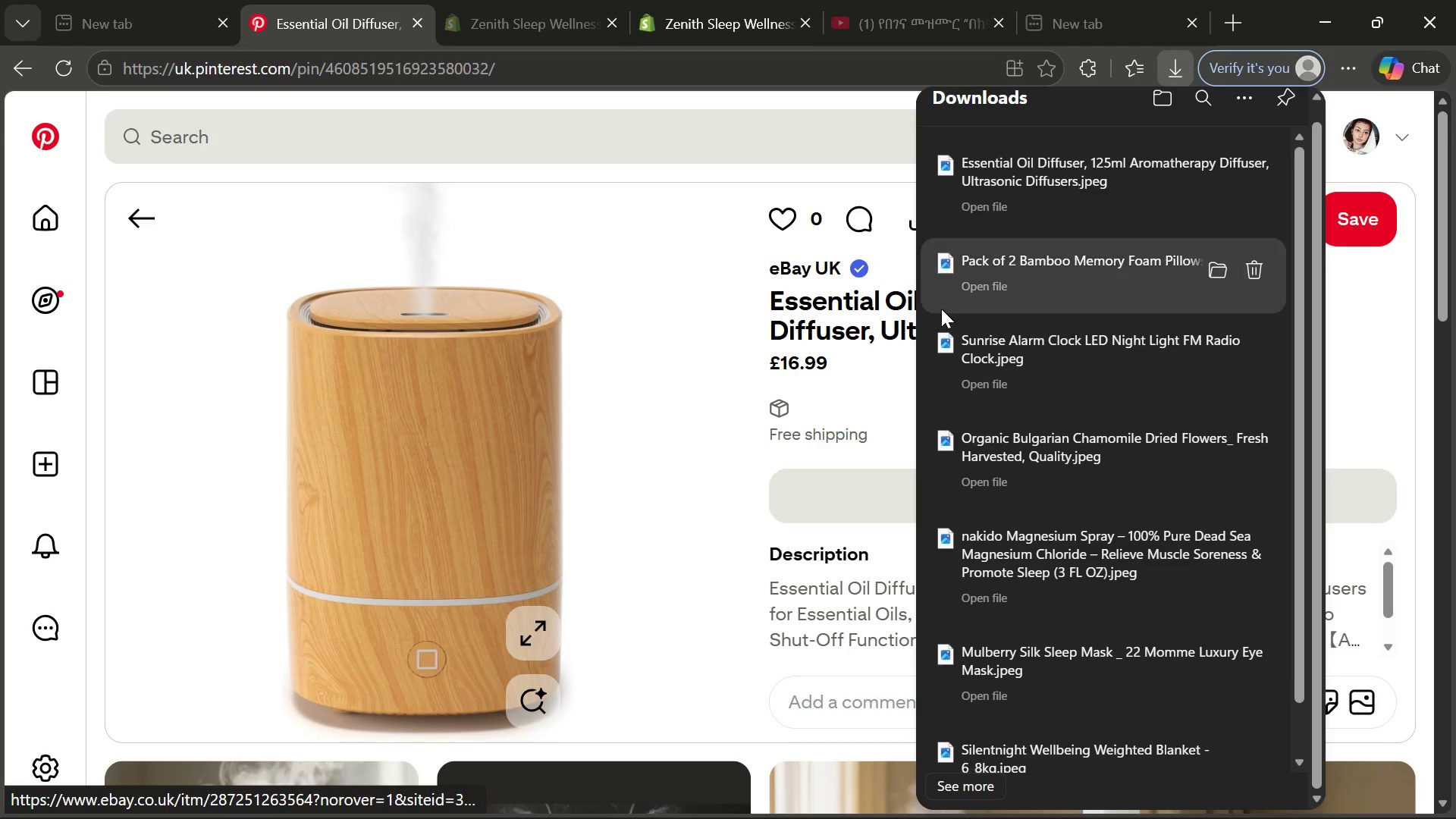 
left_click([739, 10])
 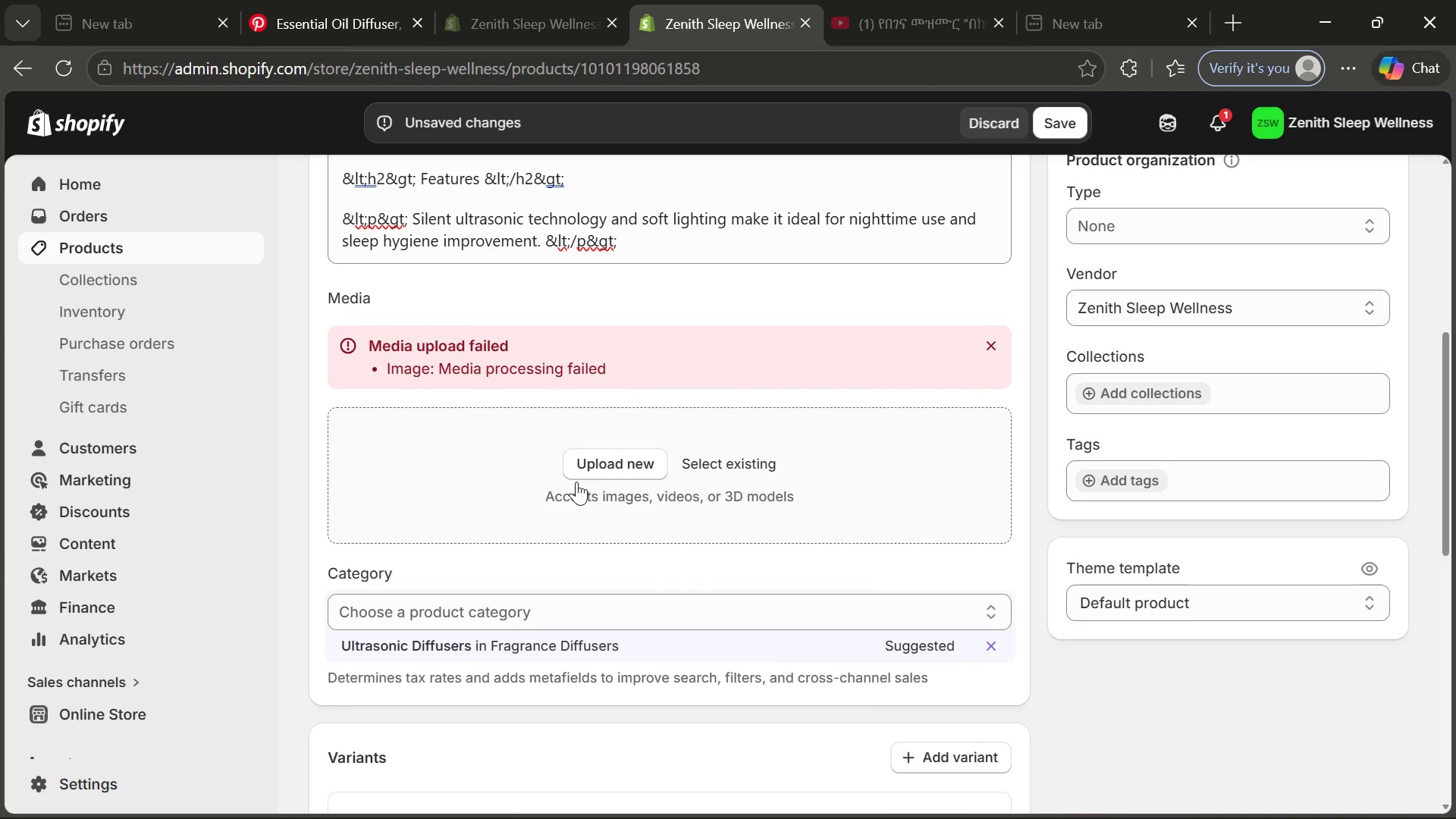 
left_click([617, 478])
 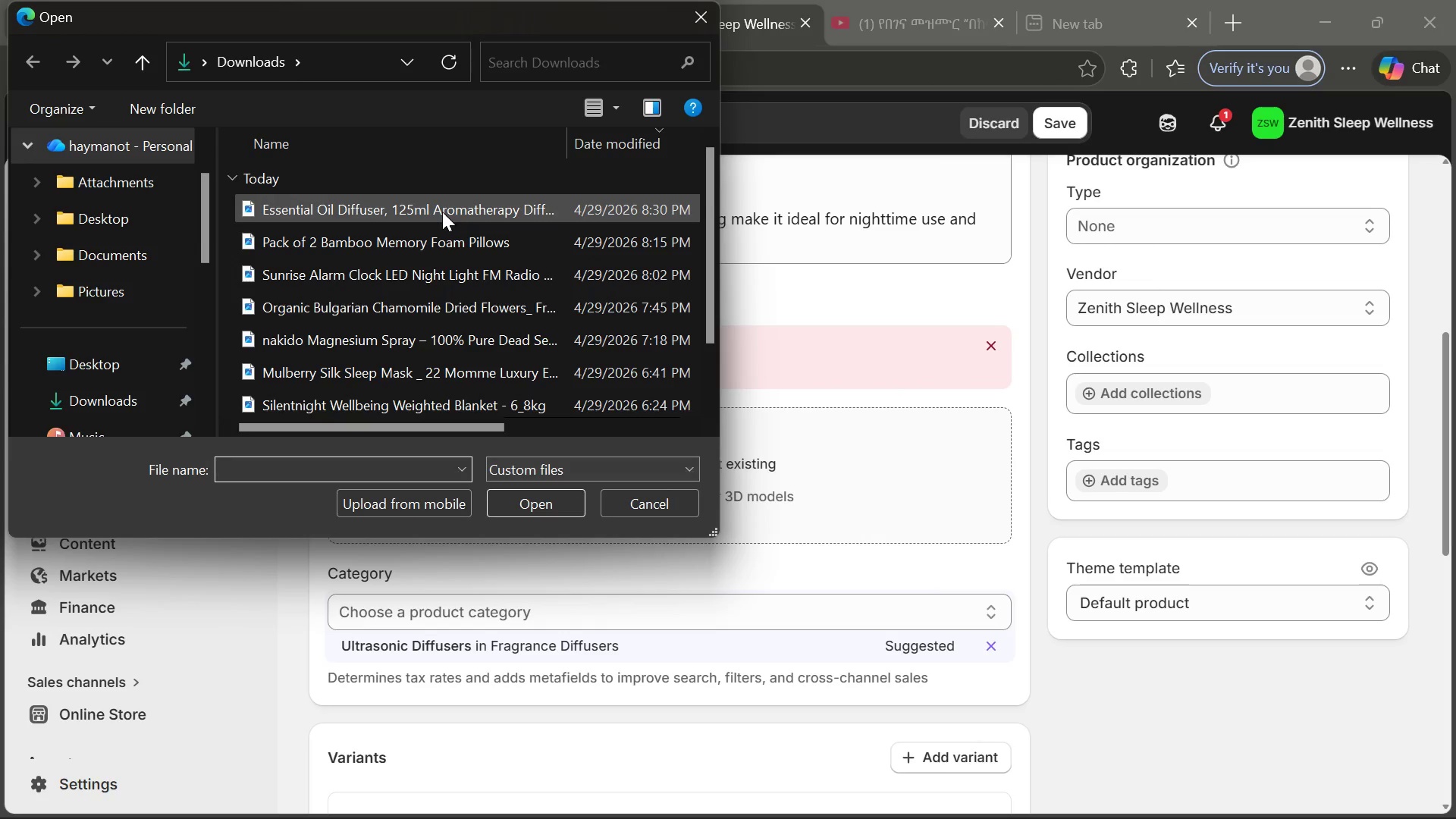 
double_click([419, 211])
 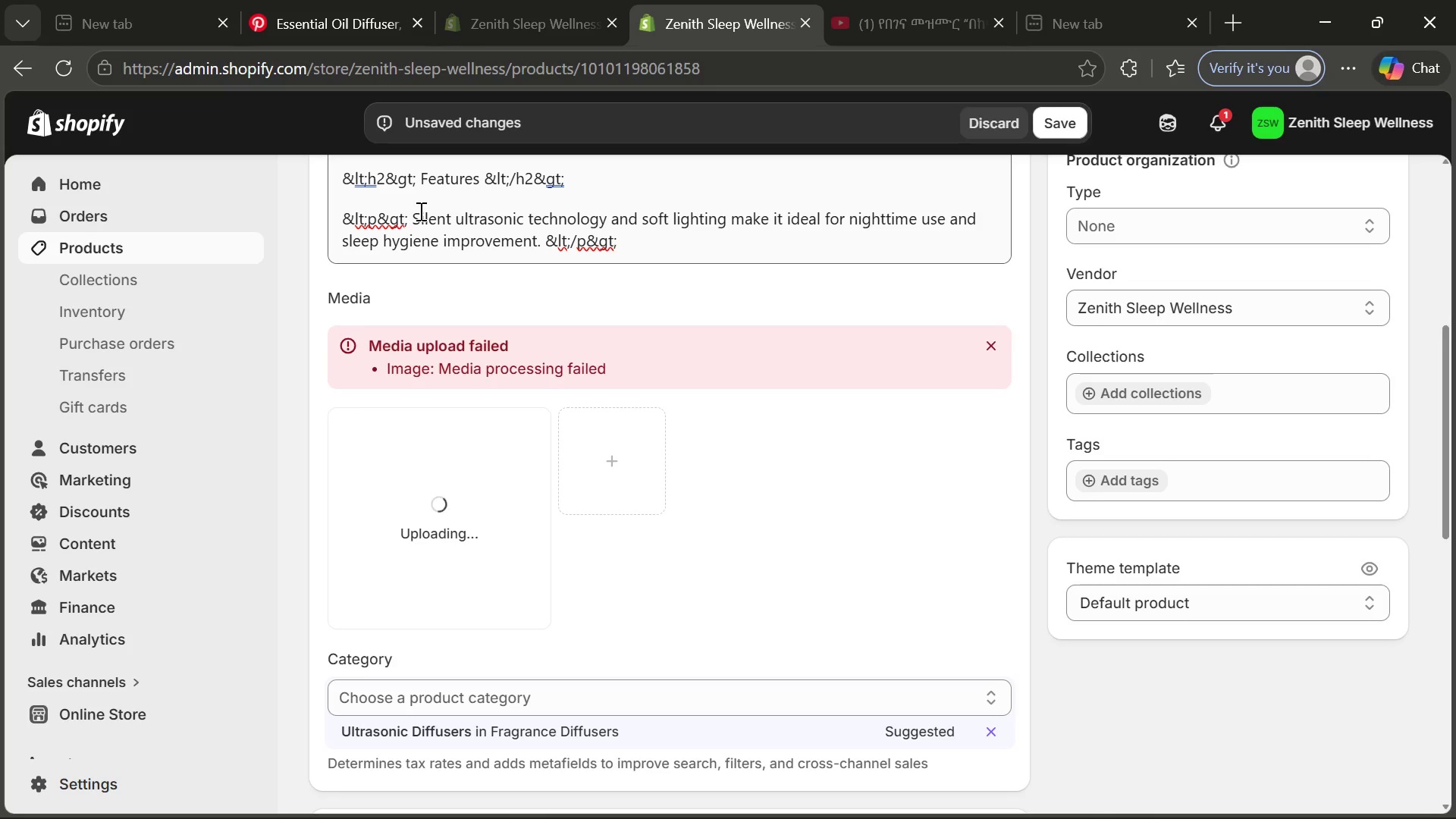 
wait(8.27)
 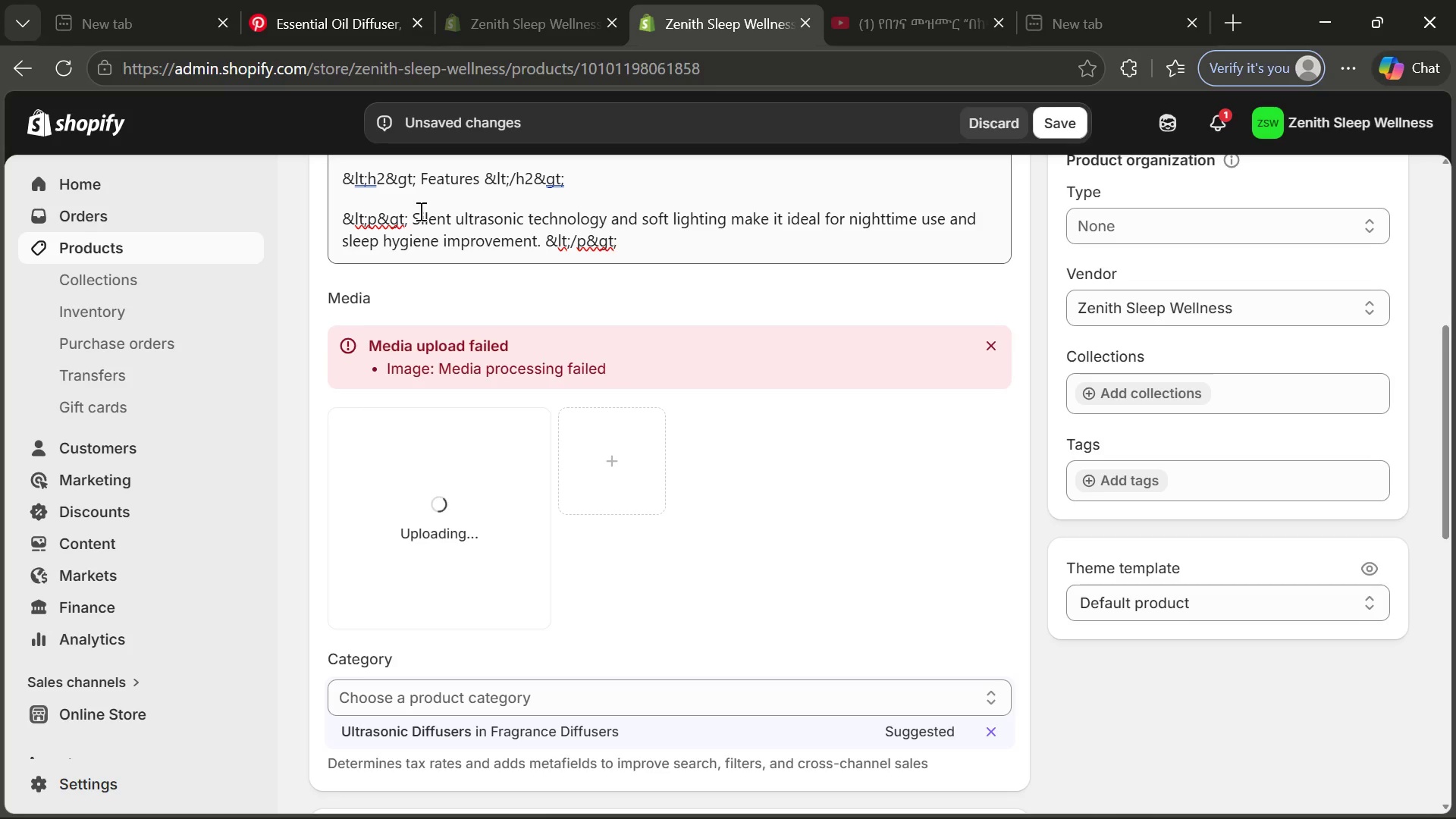 
left_click([946, 792])